 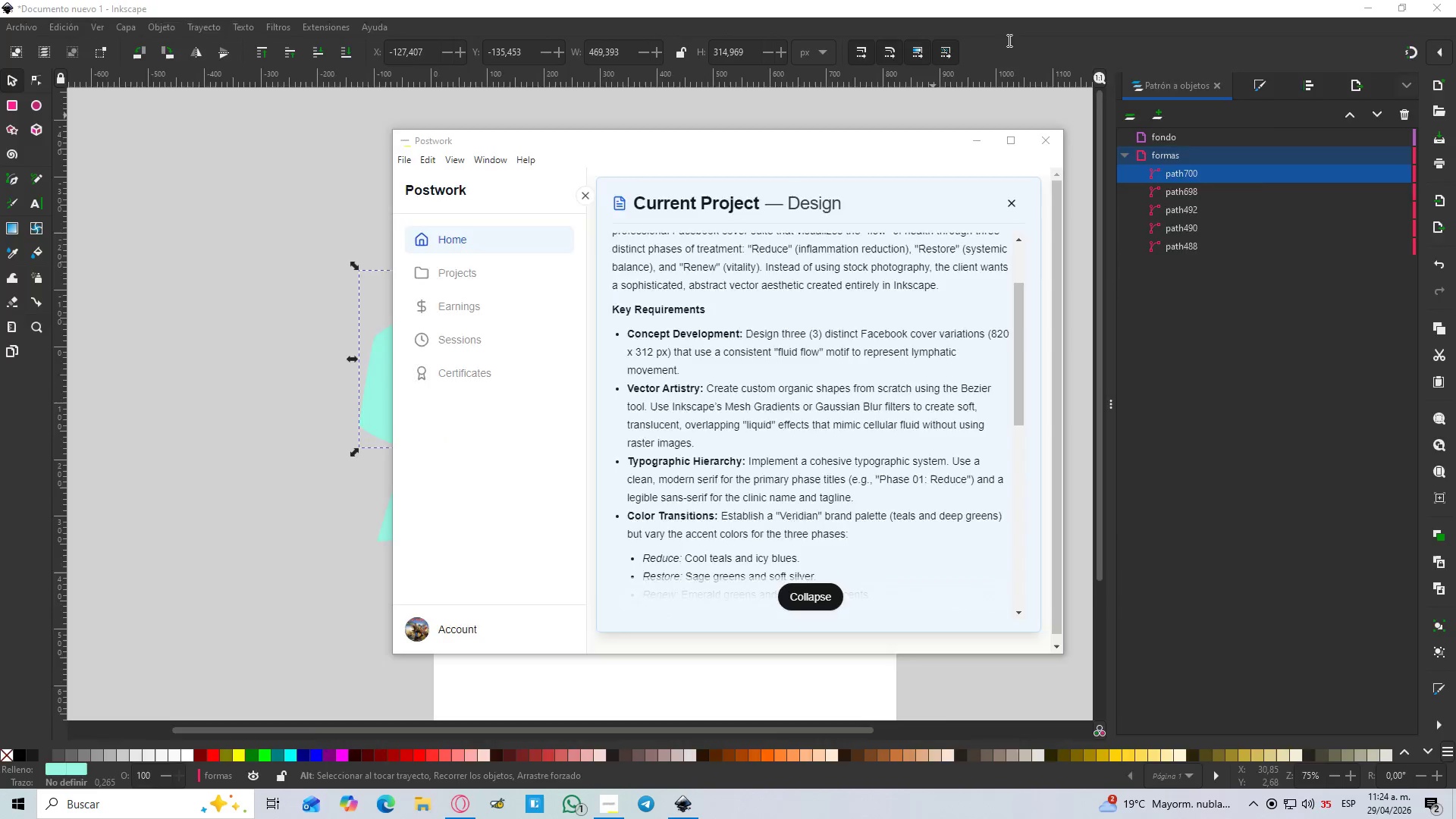 
left_click([853, 0])
 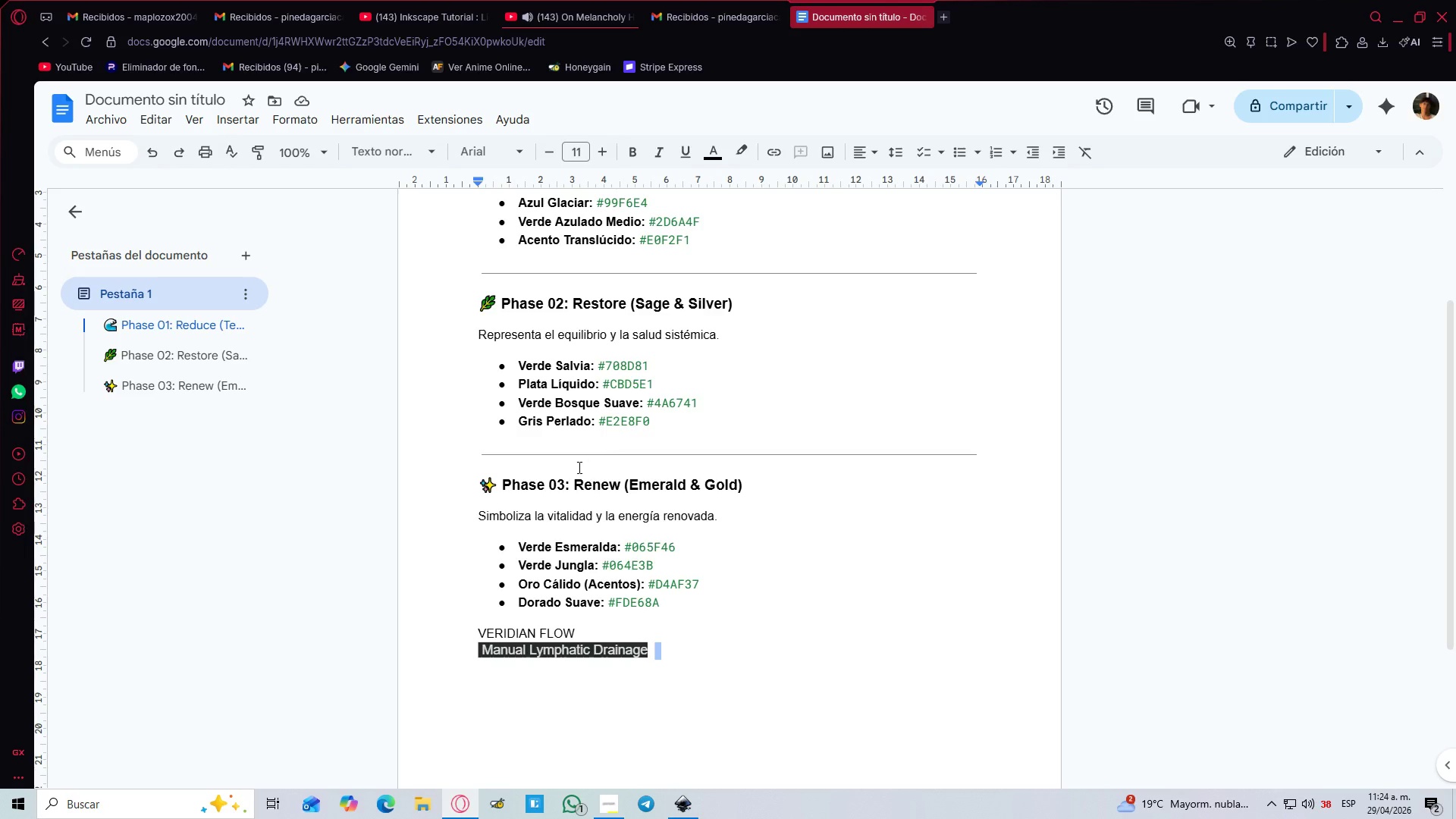 
scroll: coordinate [586, 447], scroll_direction: up, amount: 4.0
 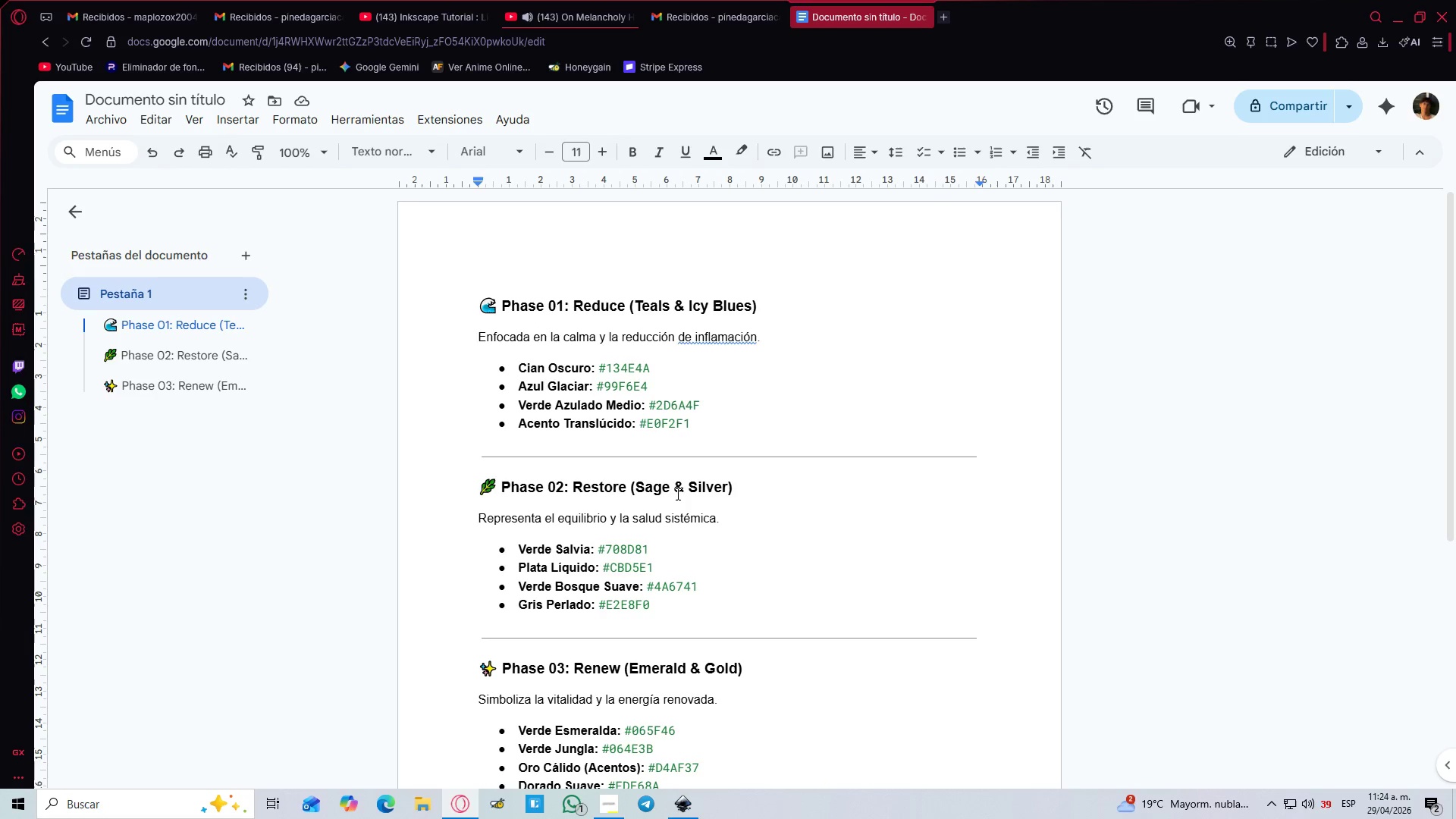 
key(Alt+AltLeft)
 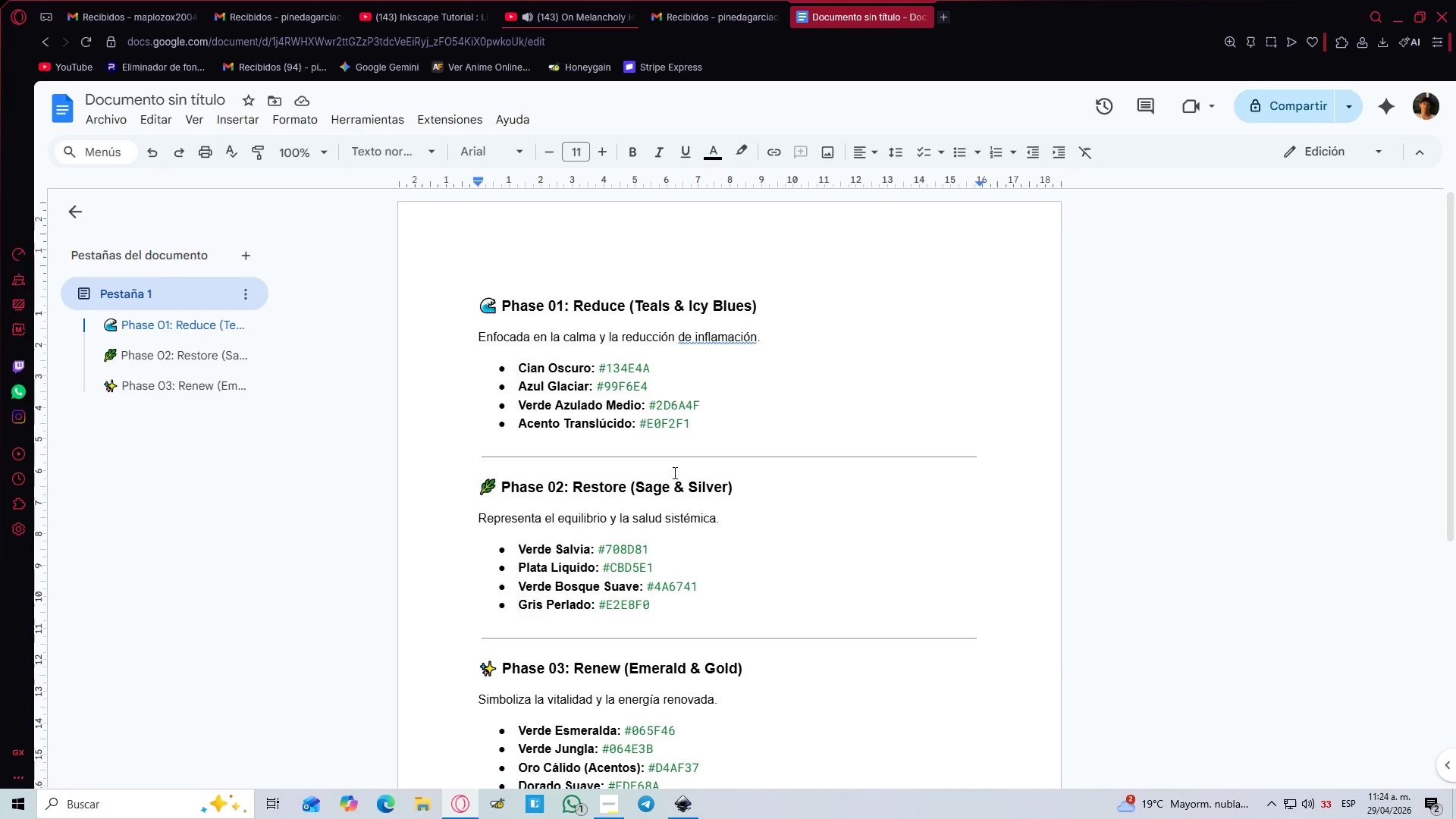 
key(Alt+Tab)